 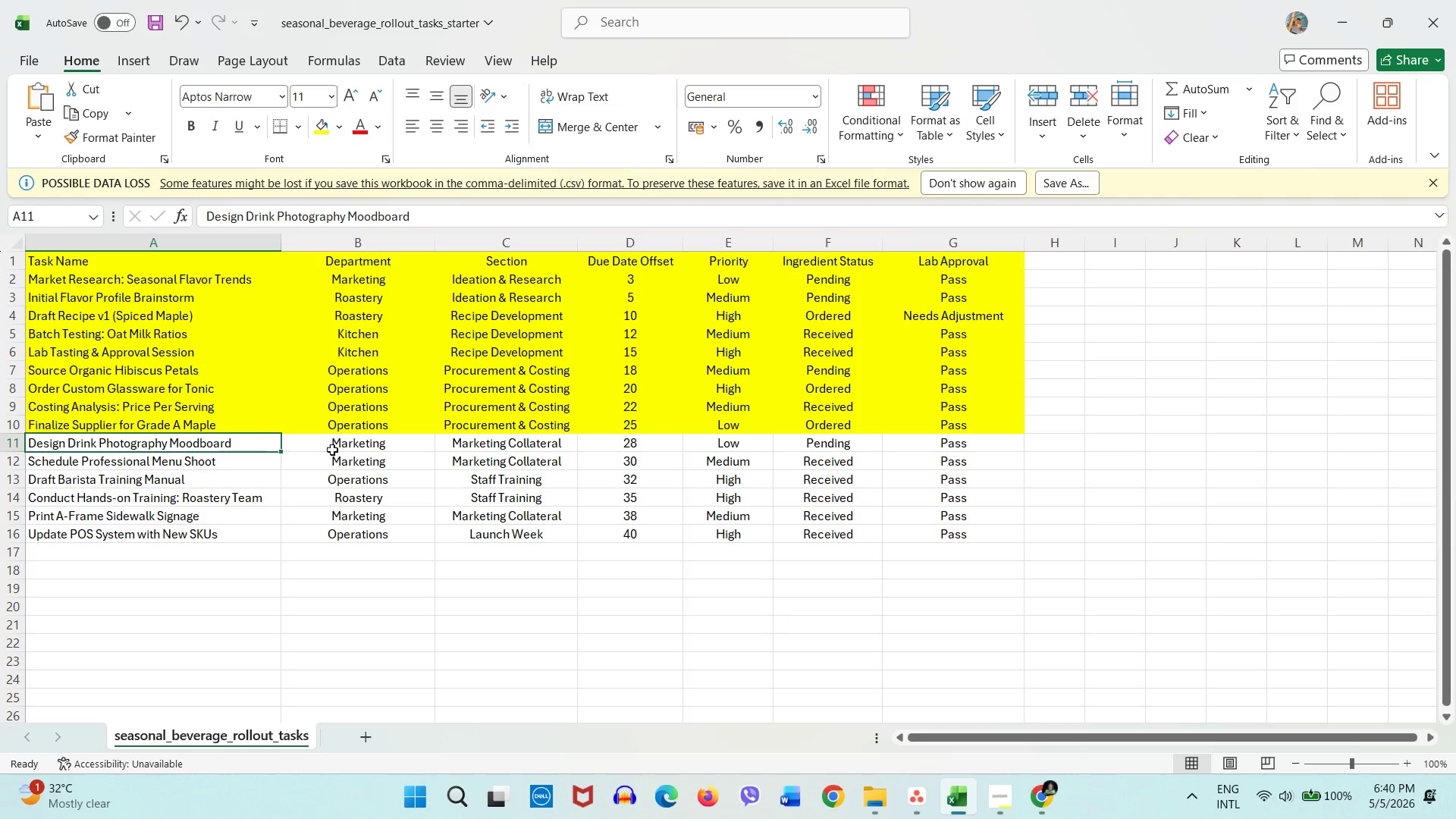 
left_click([206, 439])
 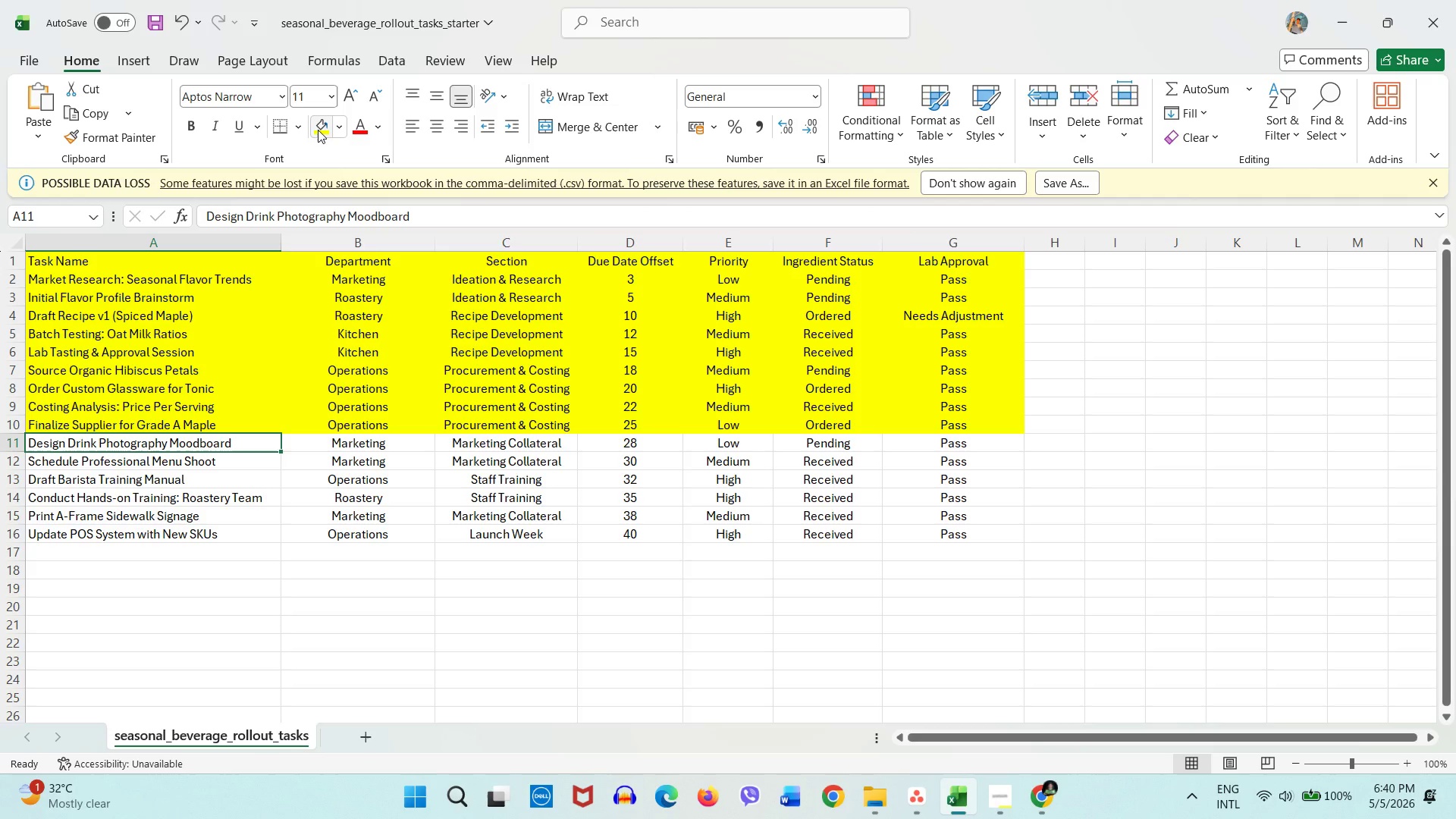 
left_click([318, 130])
 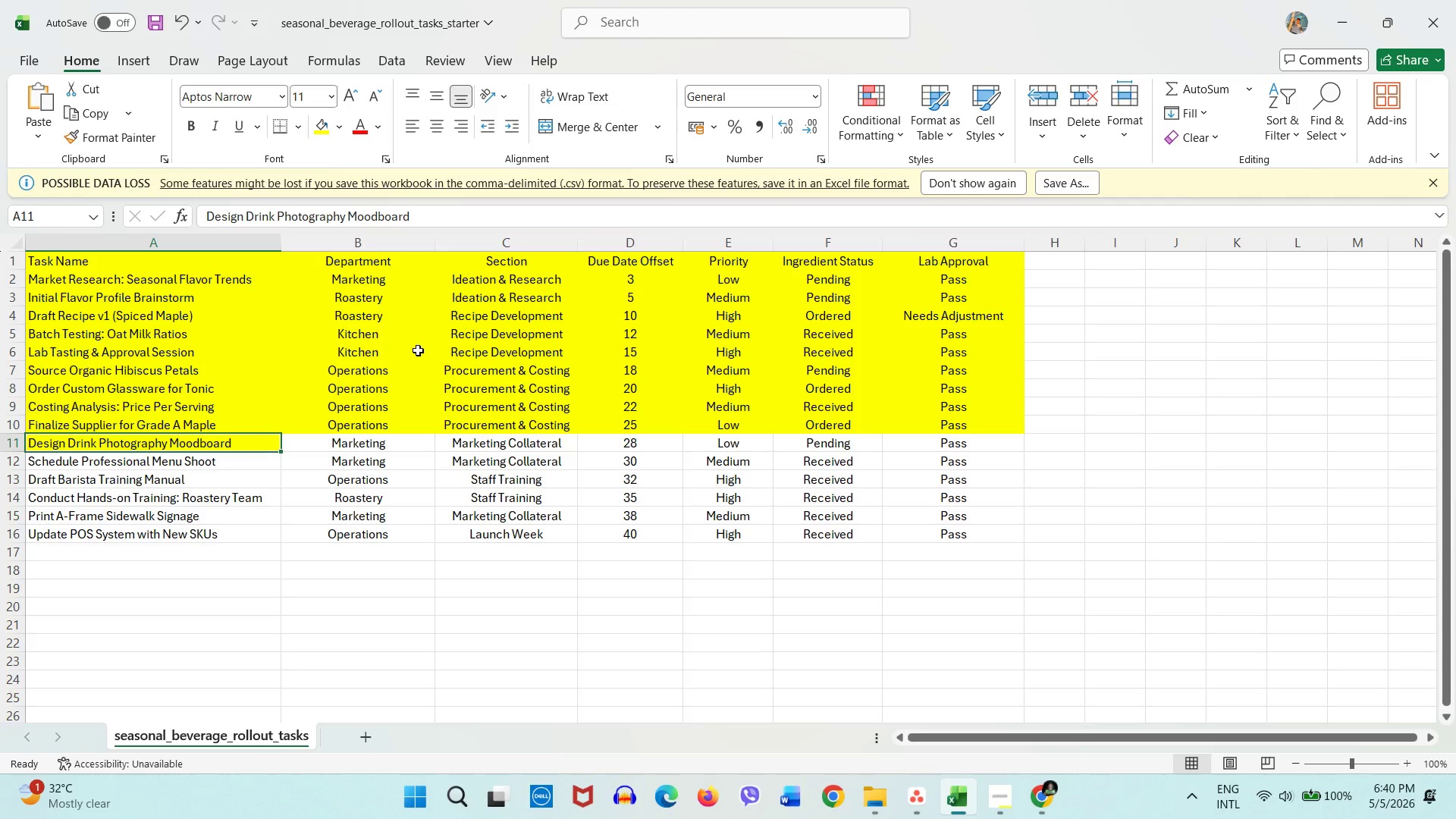 
wait(25.25)
 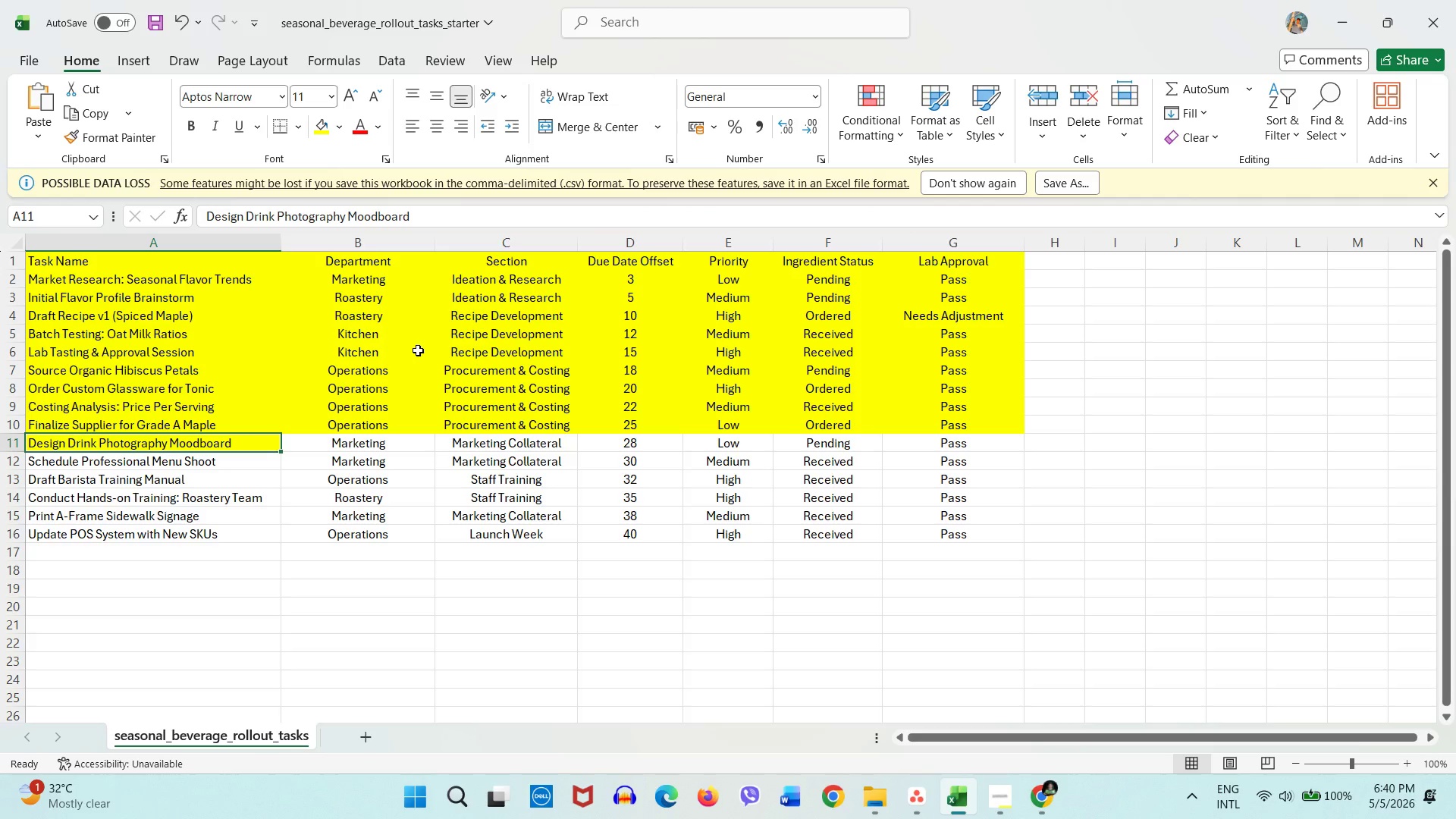 
left_click([383, 447])
 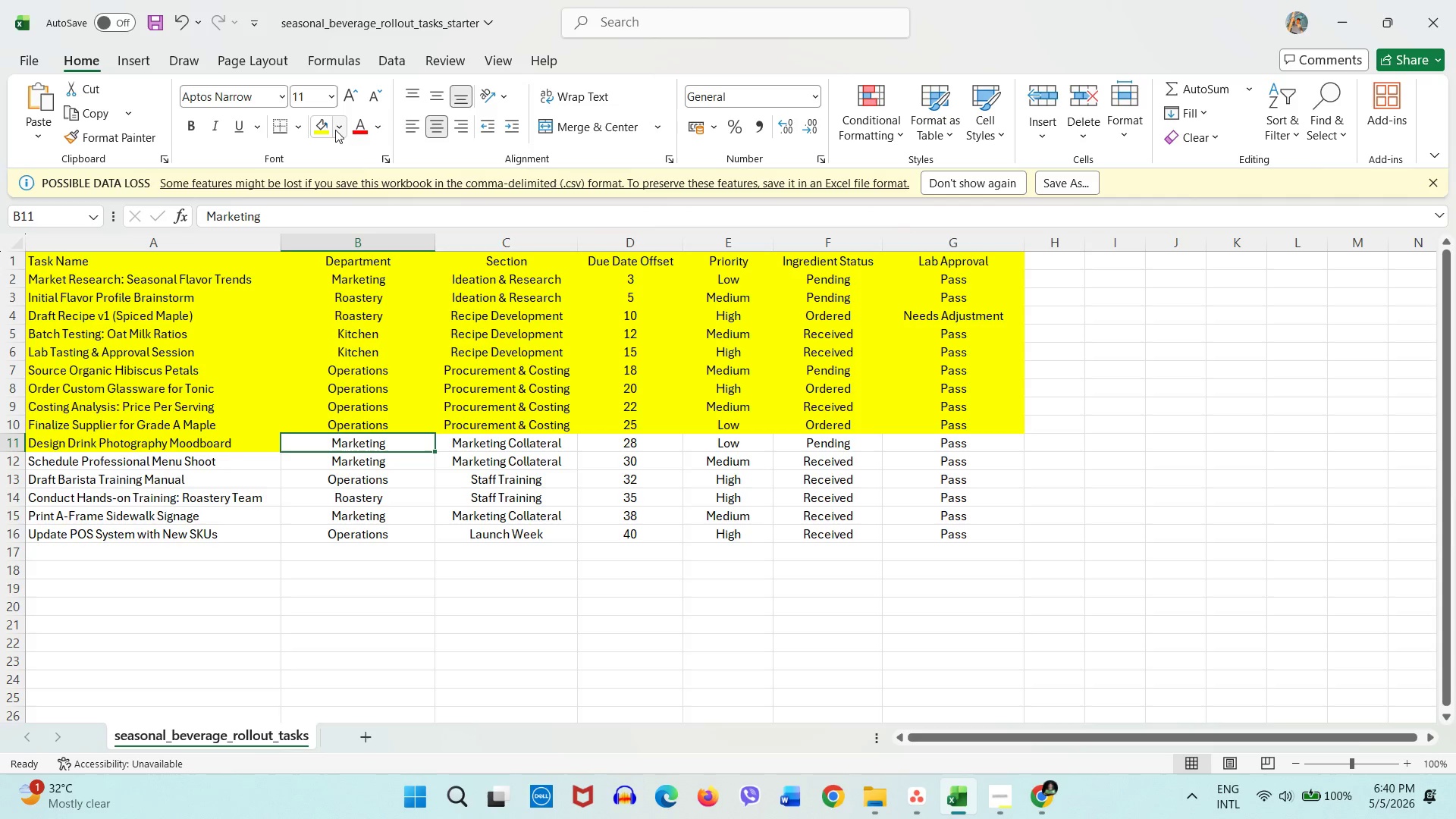 
left_click([329, 135])
 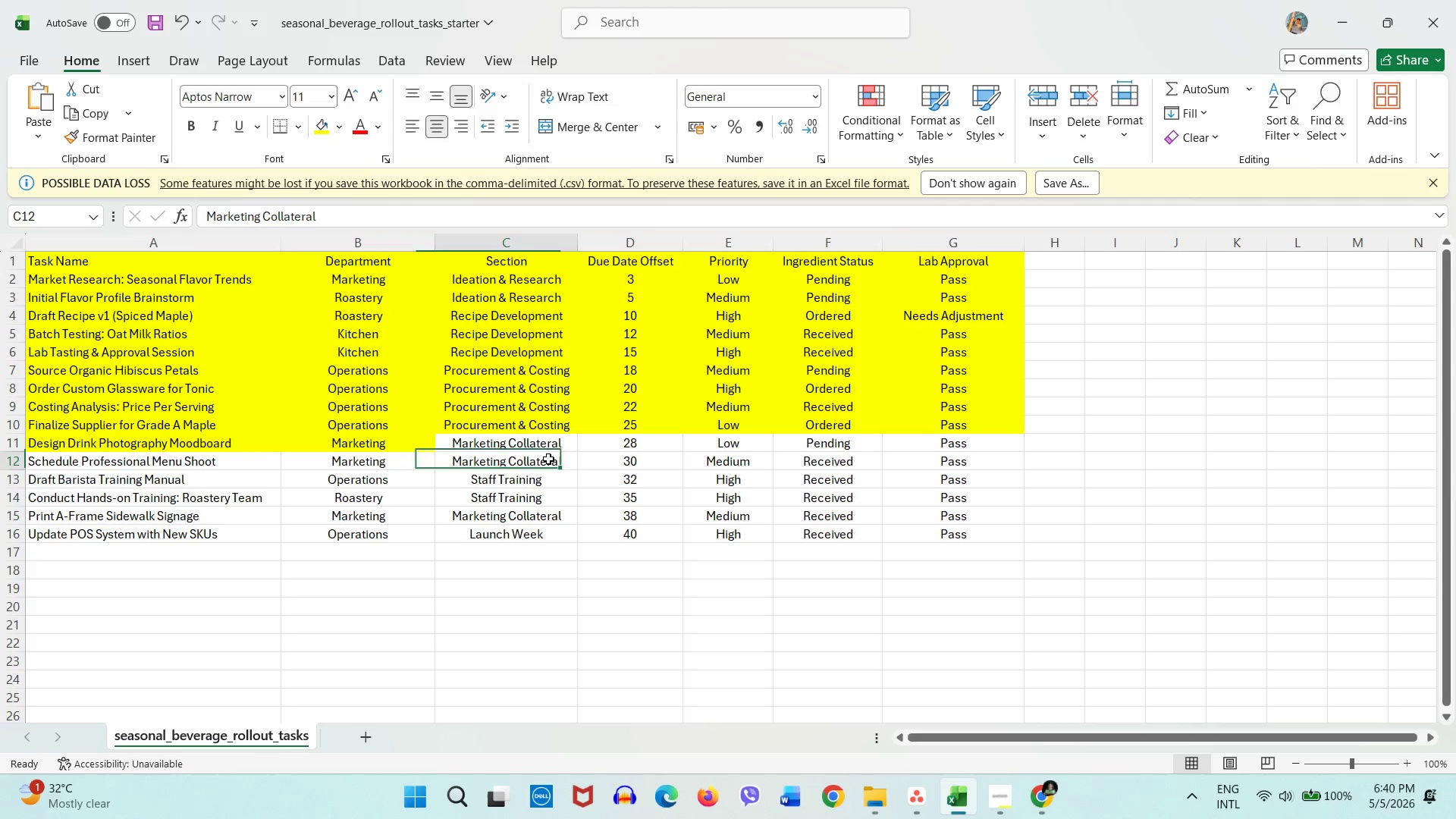 
double_click([550, 433])
 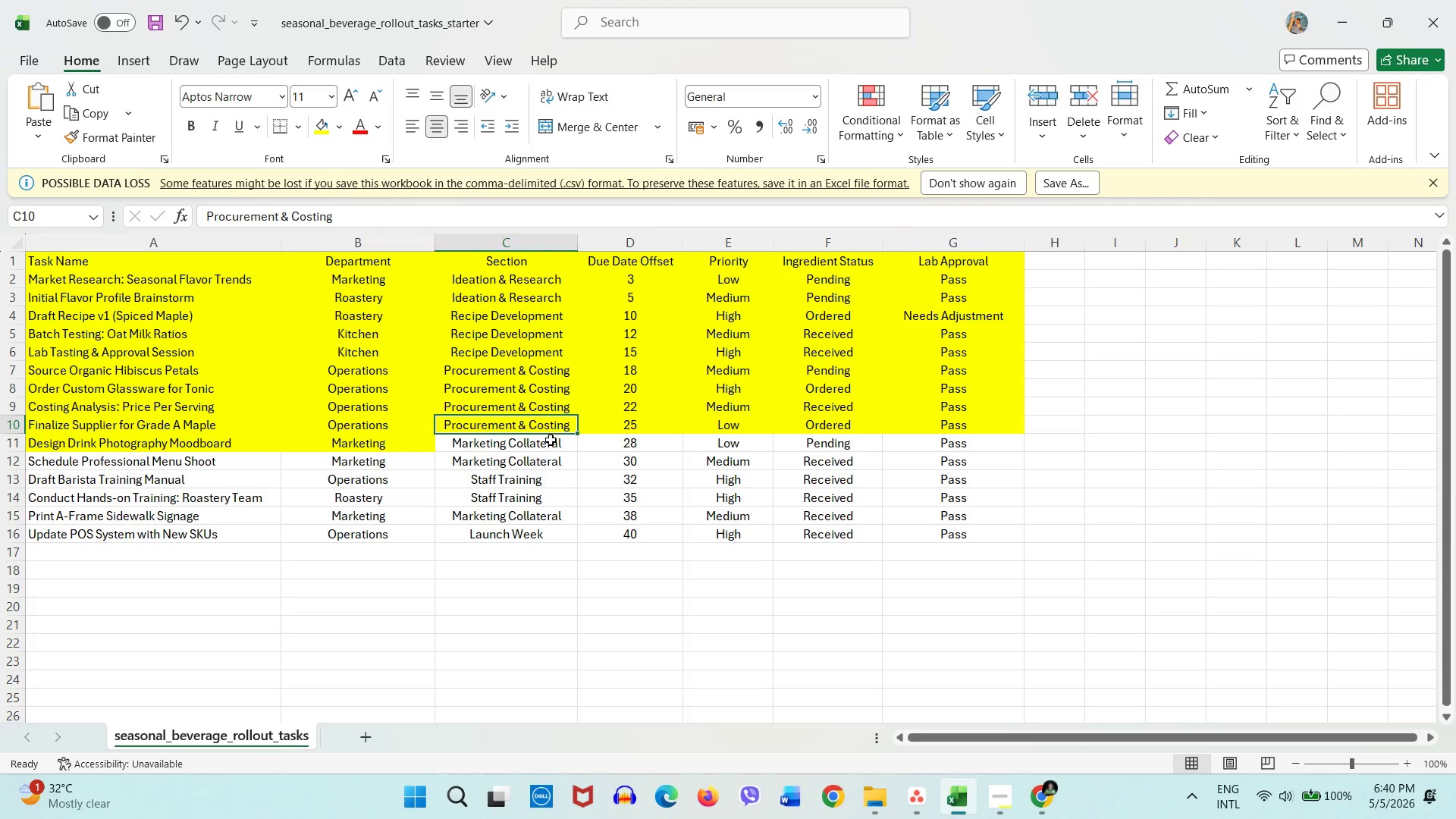 
triple_click([551, 440])
 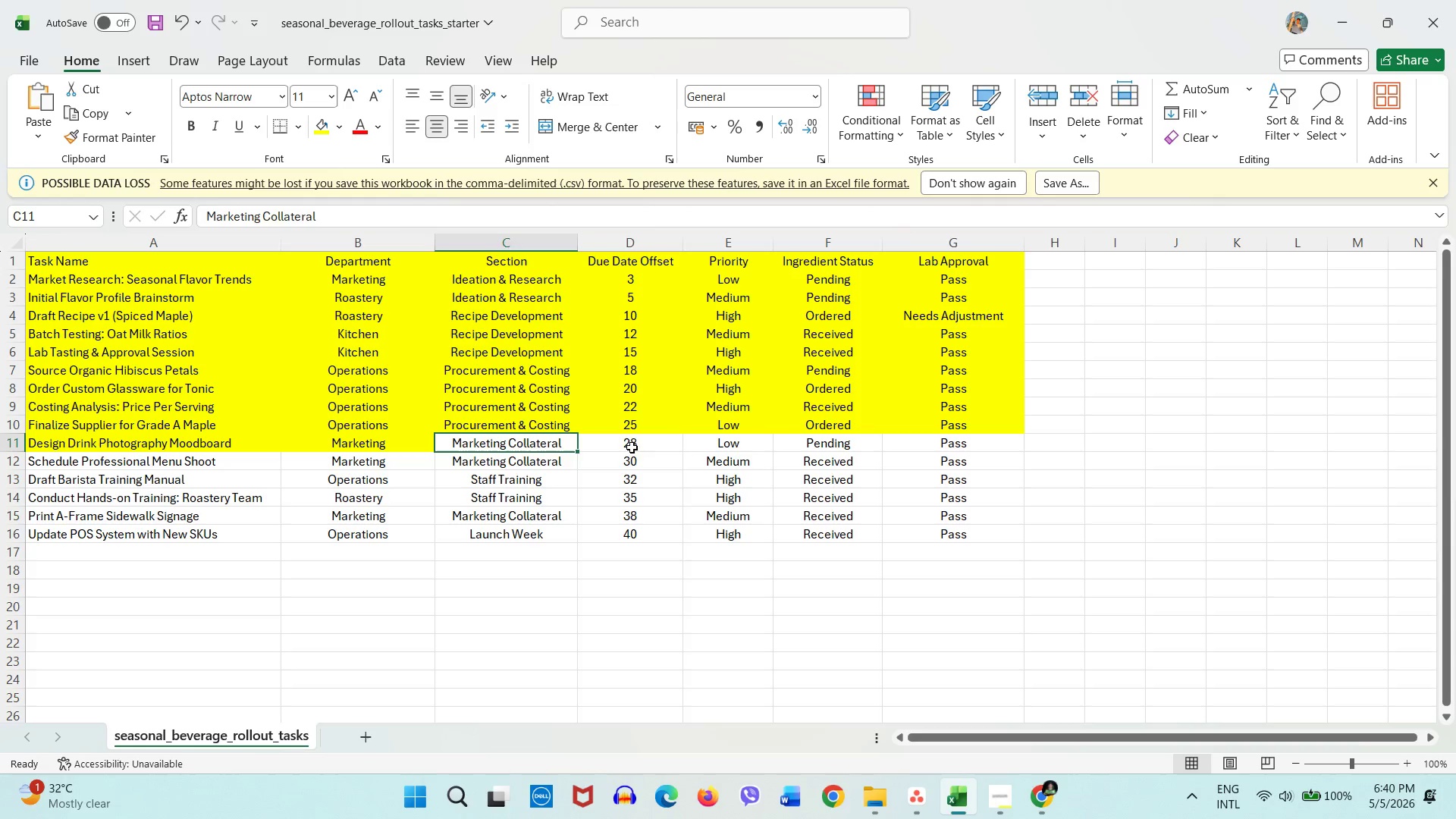 
triple_click([638, 447])
 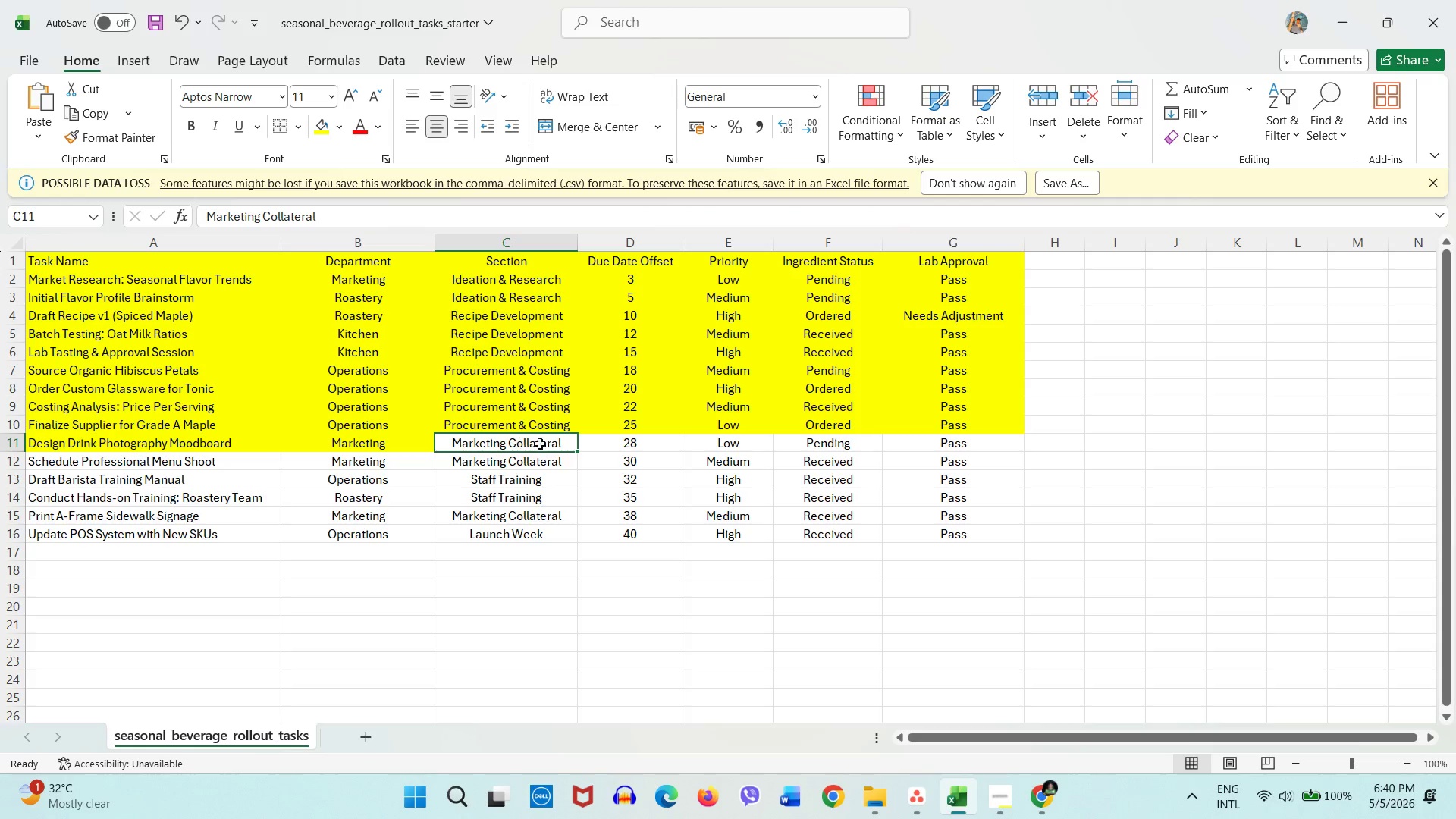 
left_click_drag(start_coordinate=[621, 441], to_coordinate=[523, 447])
 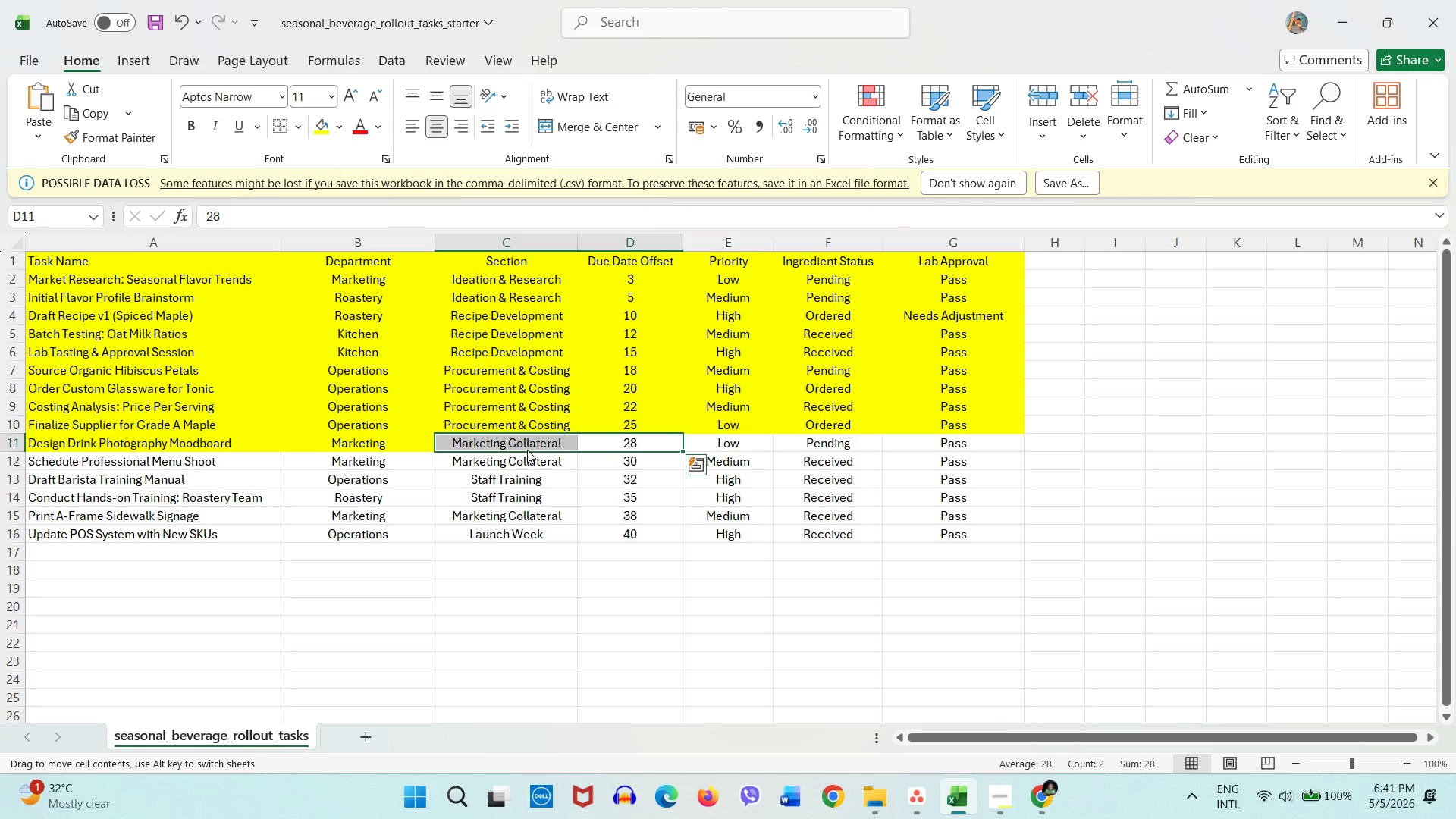 
left_click([527, 450])
 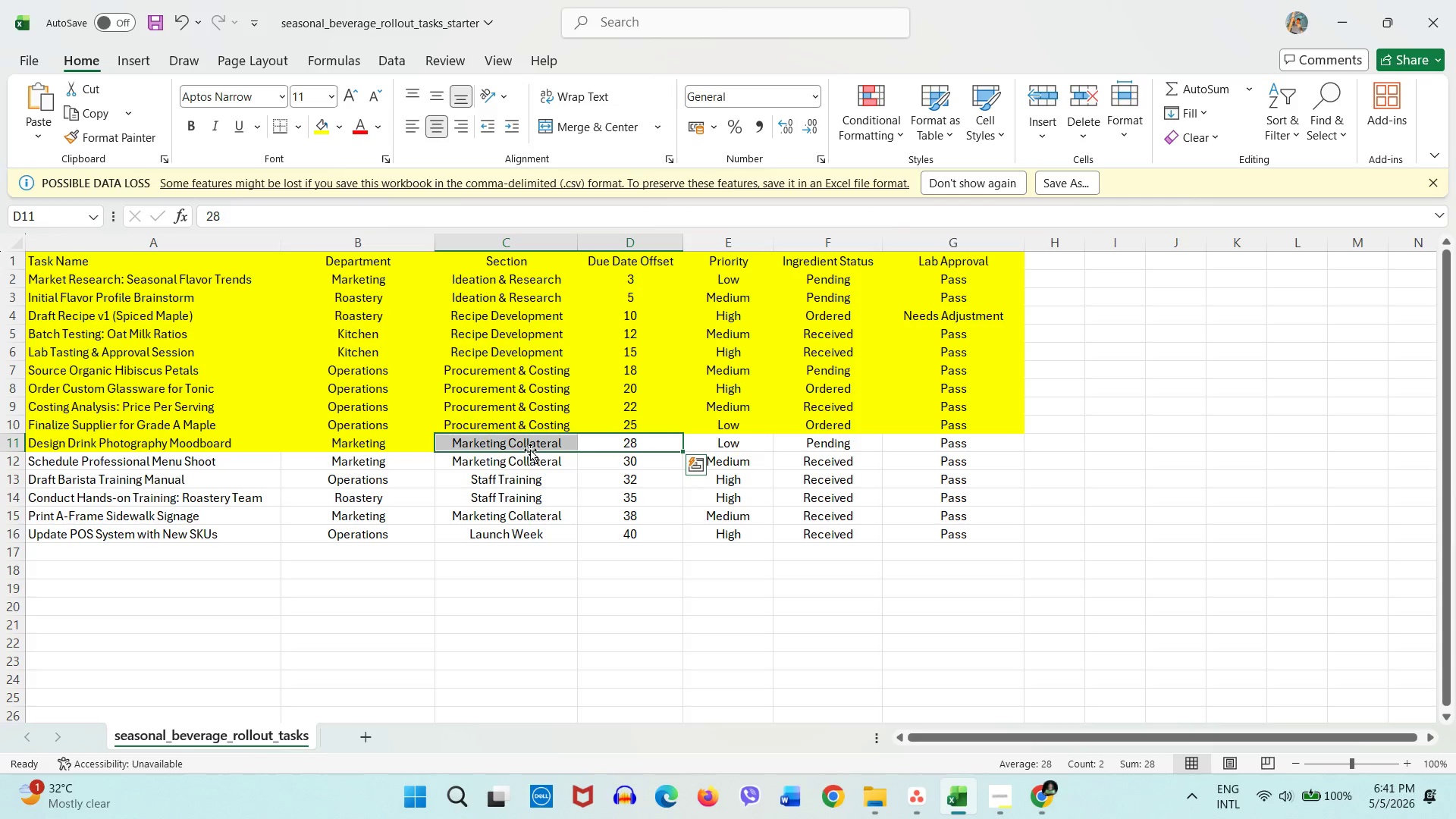 
left_click([530, 450])
 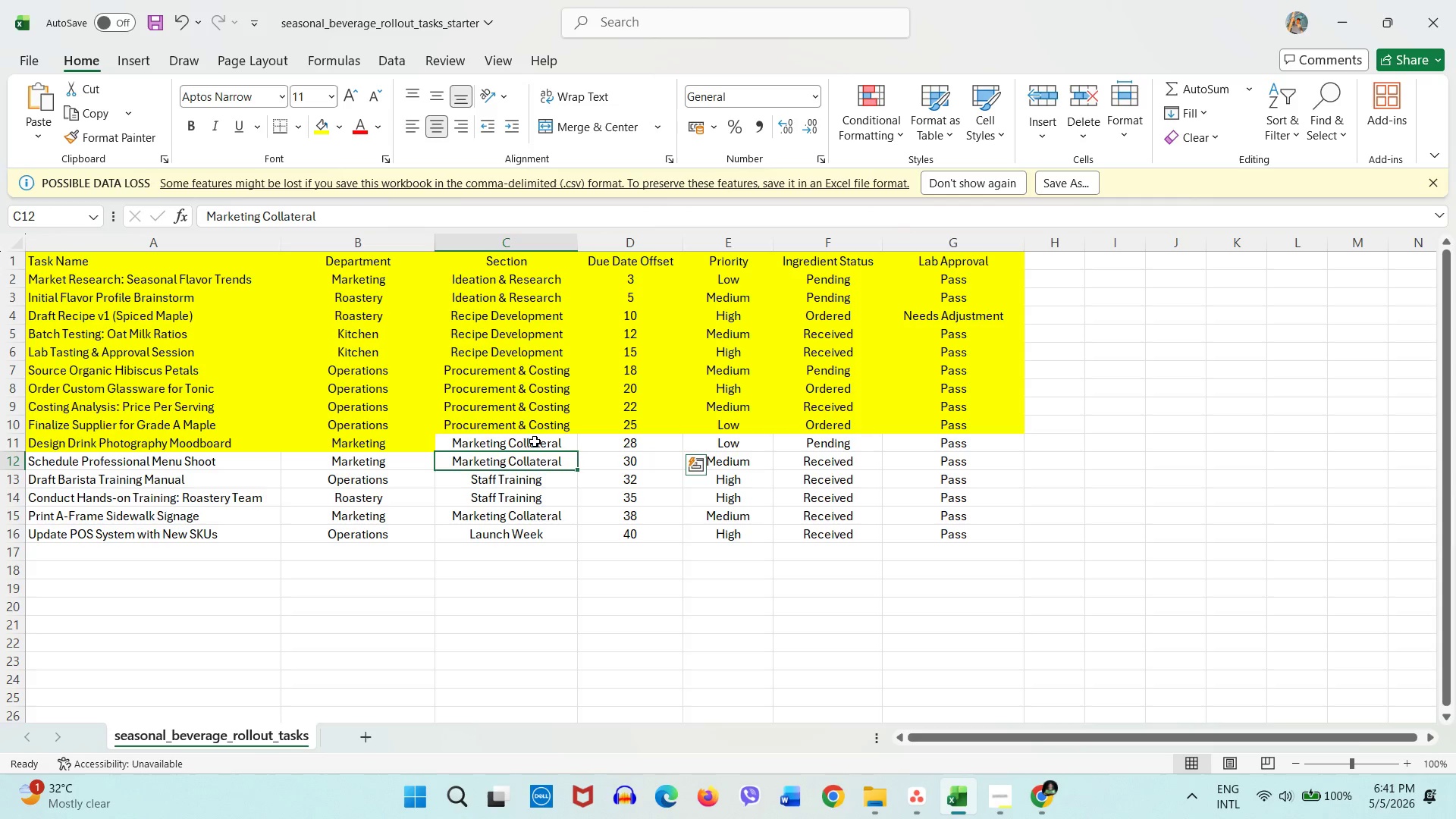 
triple_click([535, 437])
 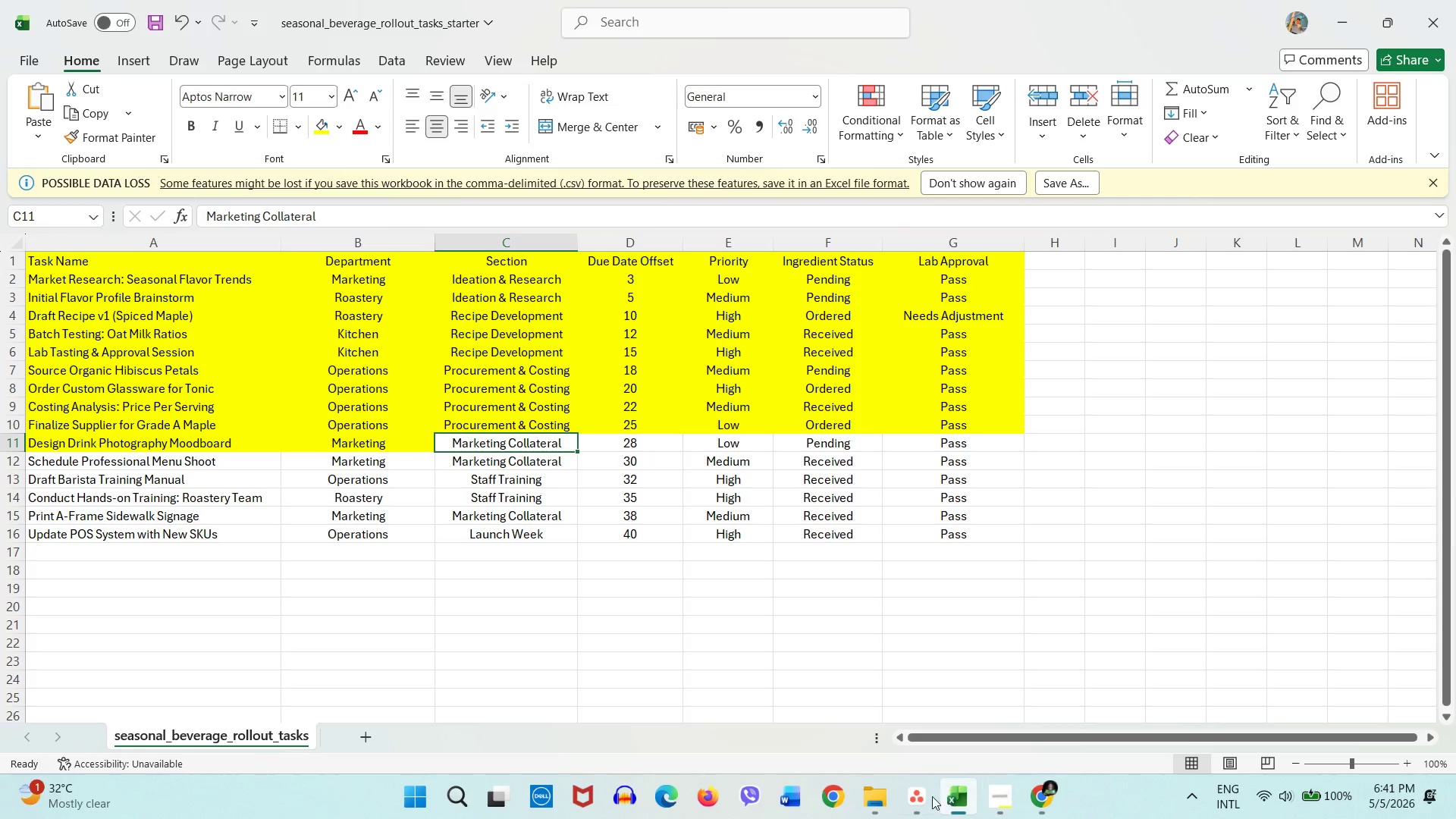 
left_click([927, 799])
 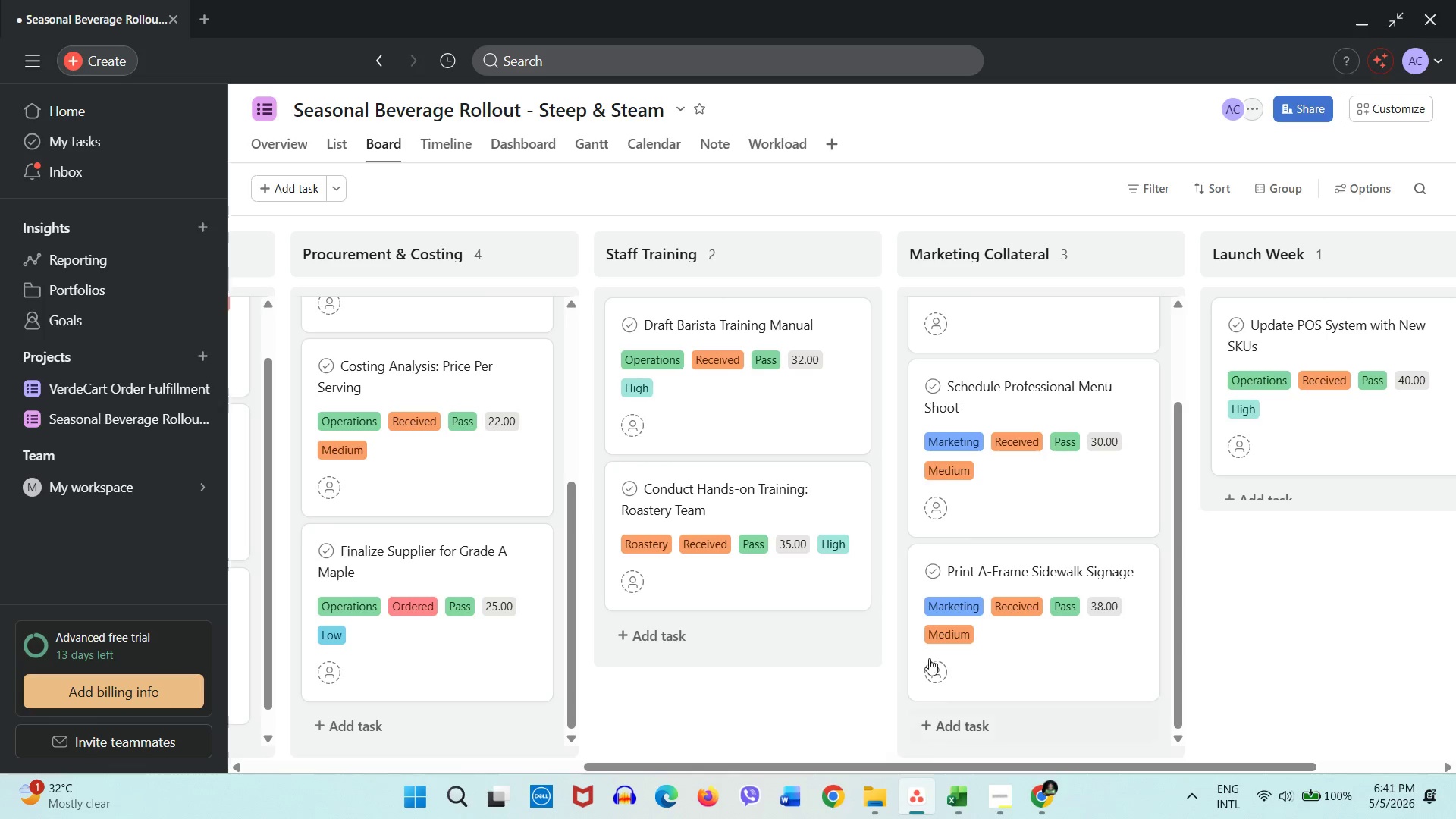 
scroll: coordinate [937, 634], scroll_direction: up, amount: 11.0
 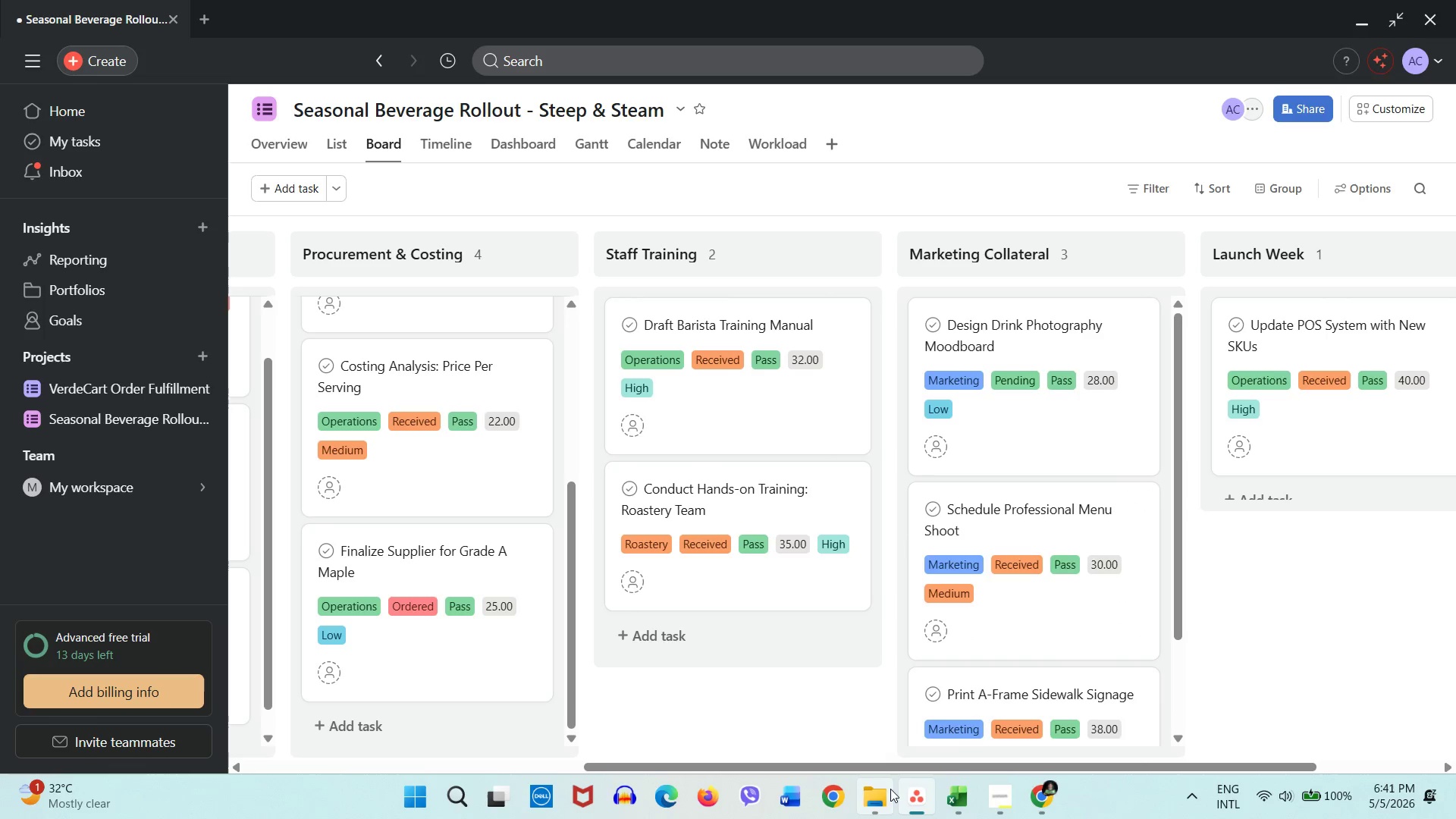 
left_click([969, 805])
 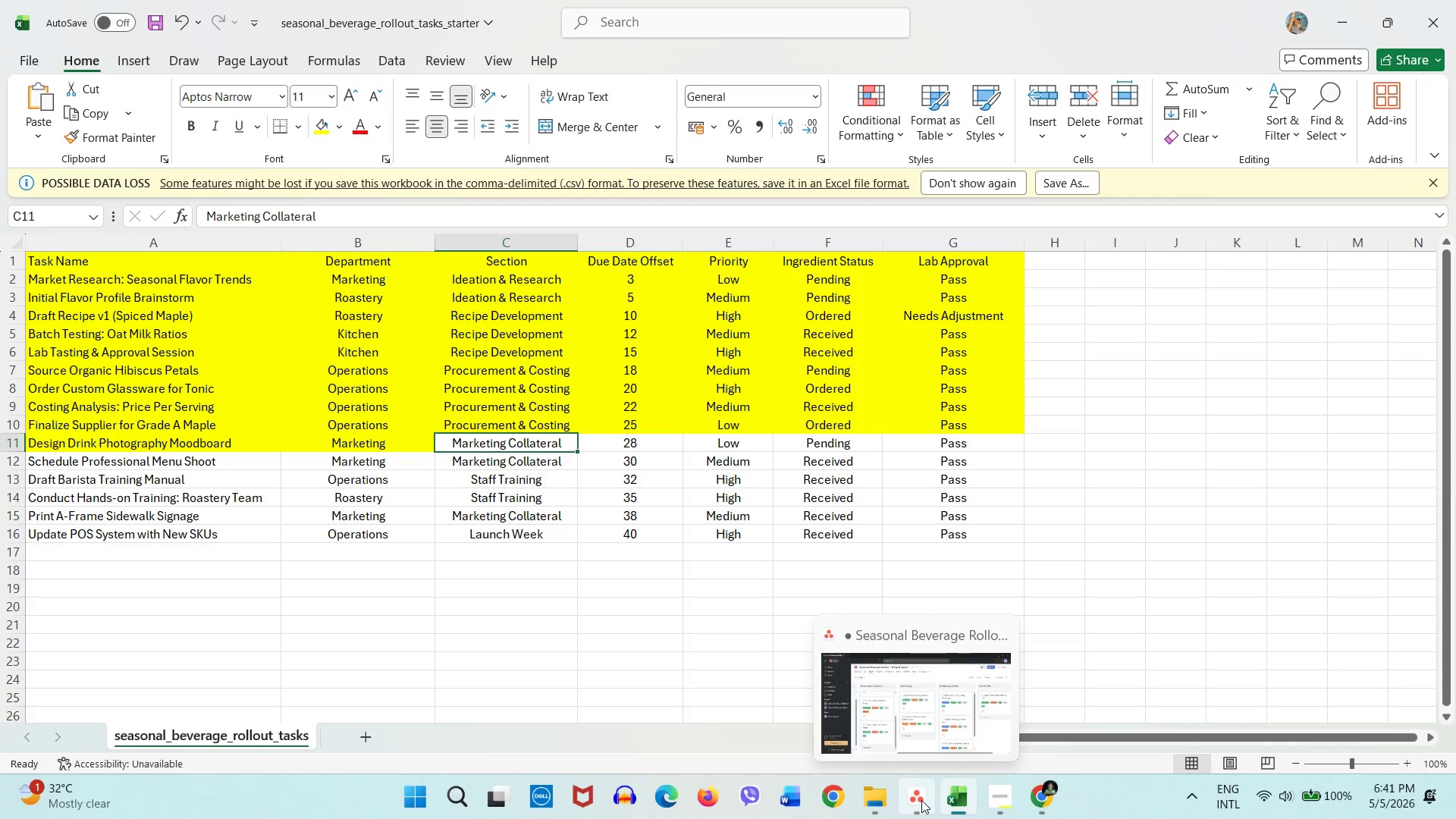 
left_click([921, 800])
 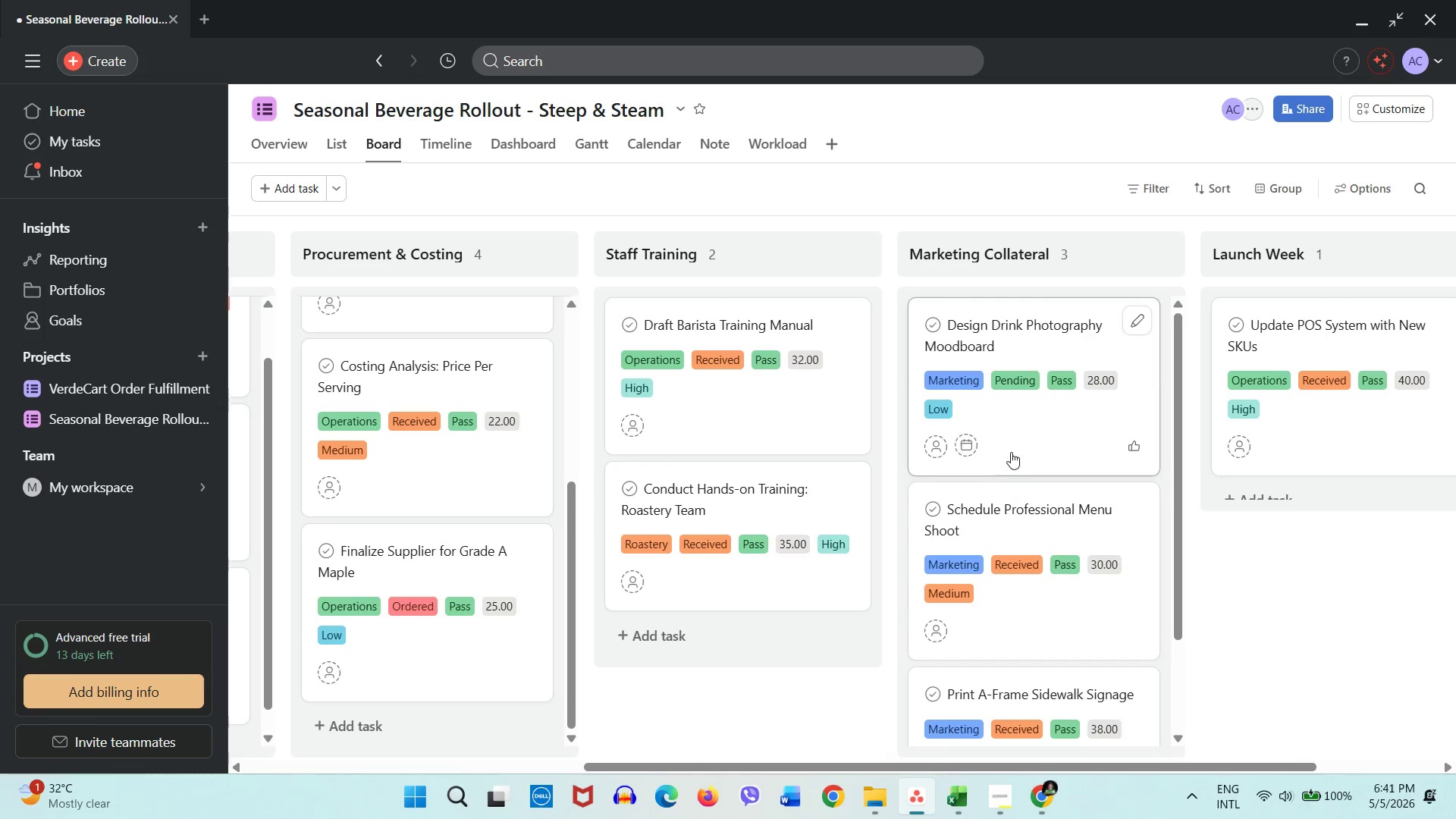 
left_click([1012, 449])
 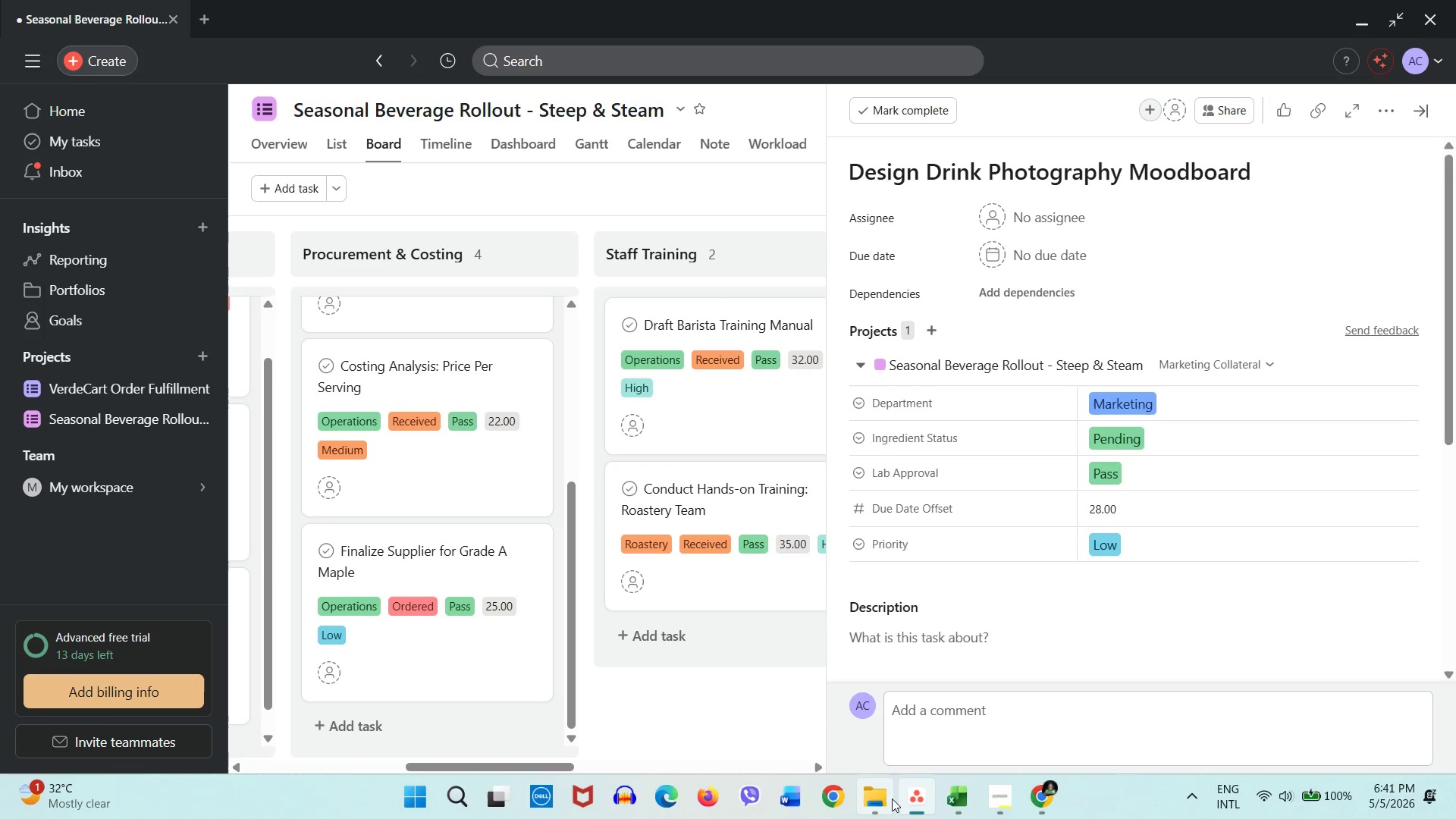 
left_click([957, 802])
 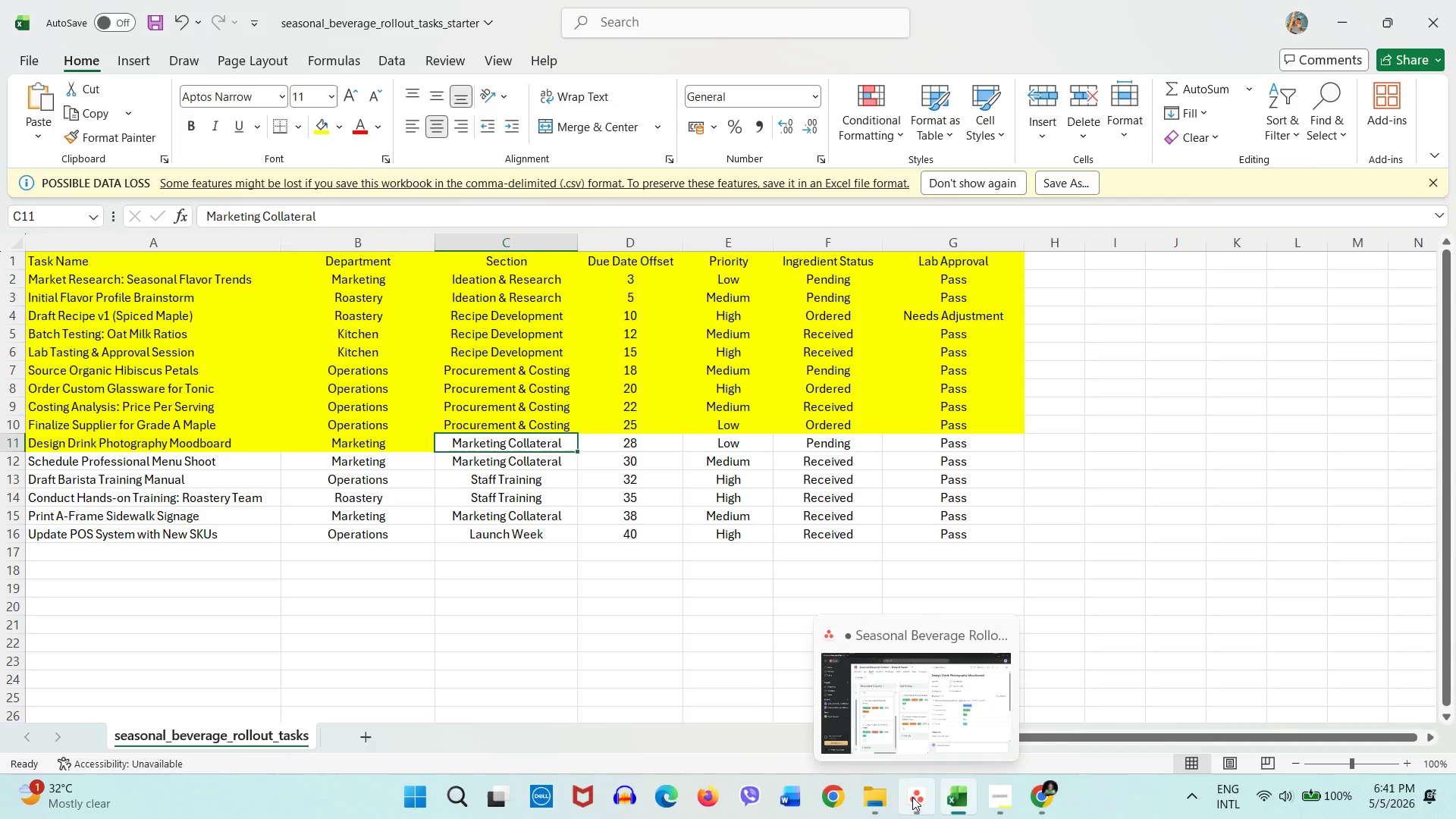 
left_click([912, 797])
 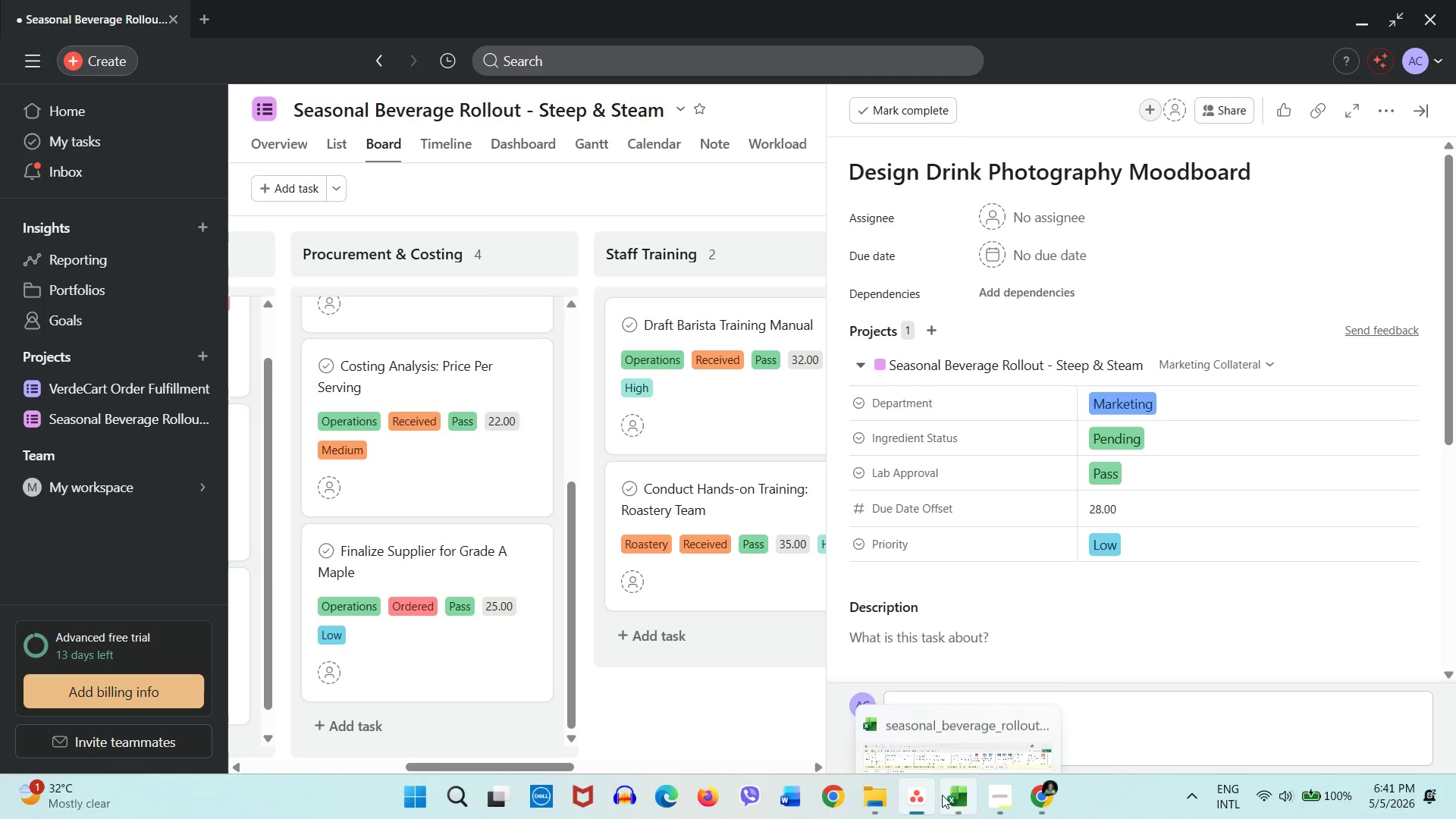 
left_click([942, 795])
 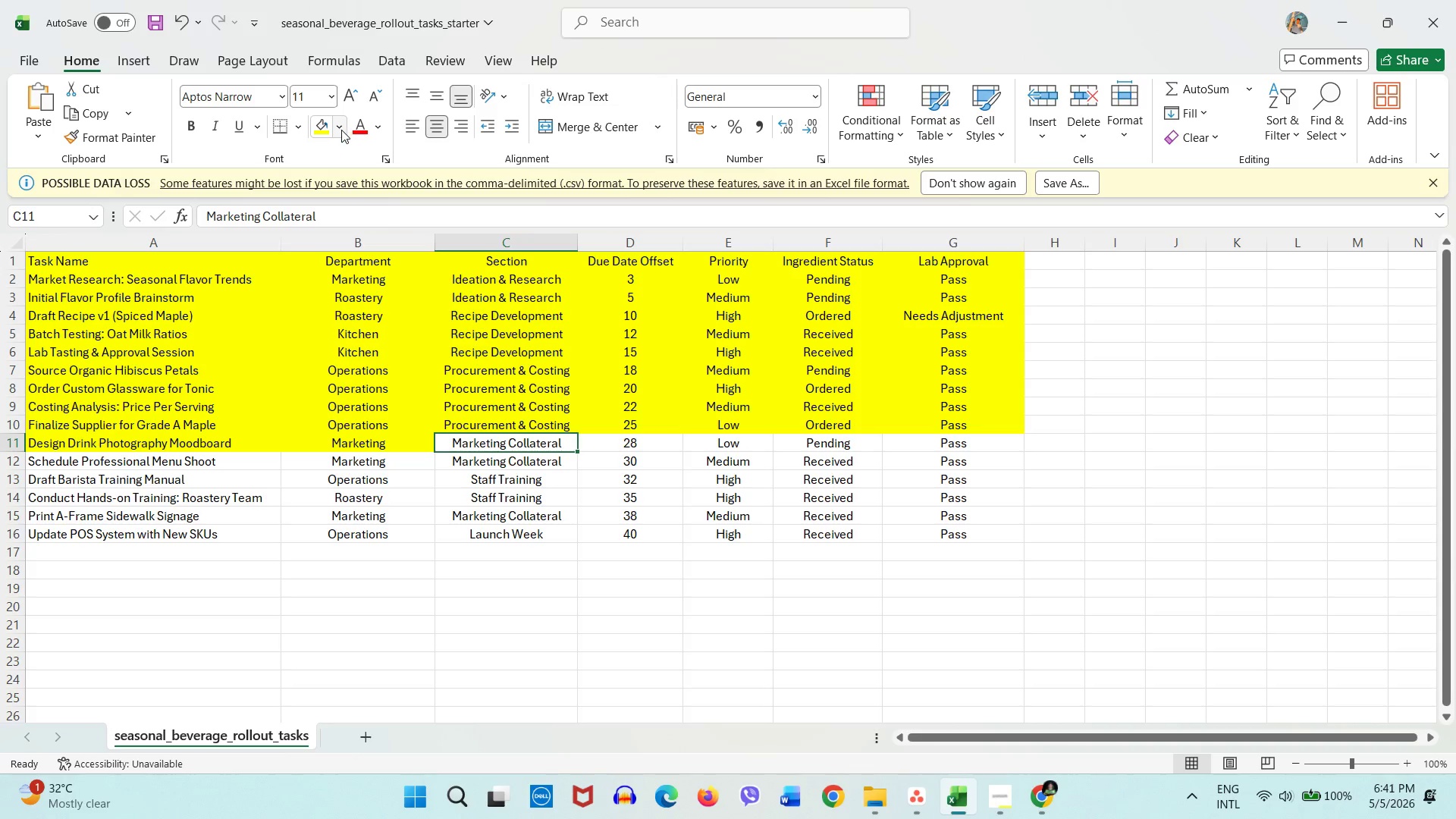 
left_click([327, 130])
 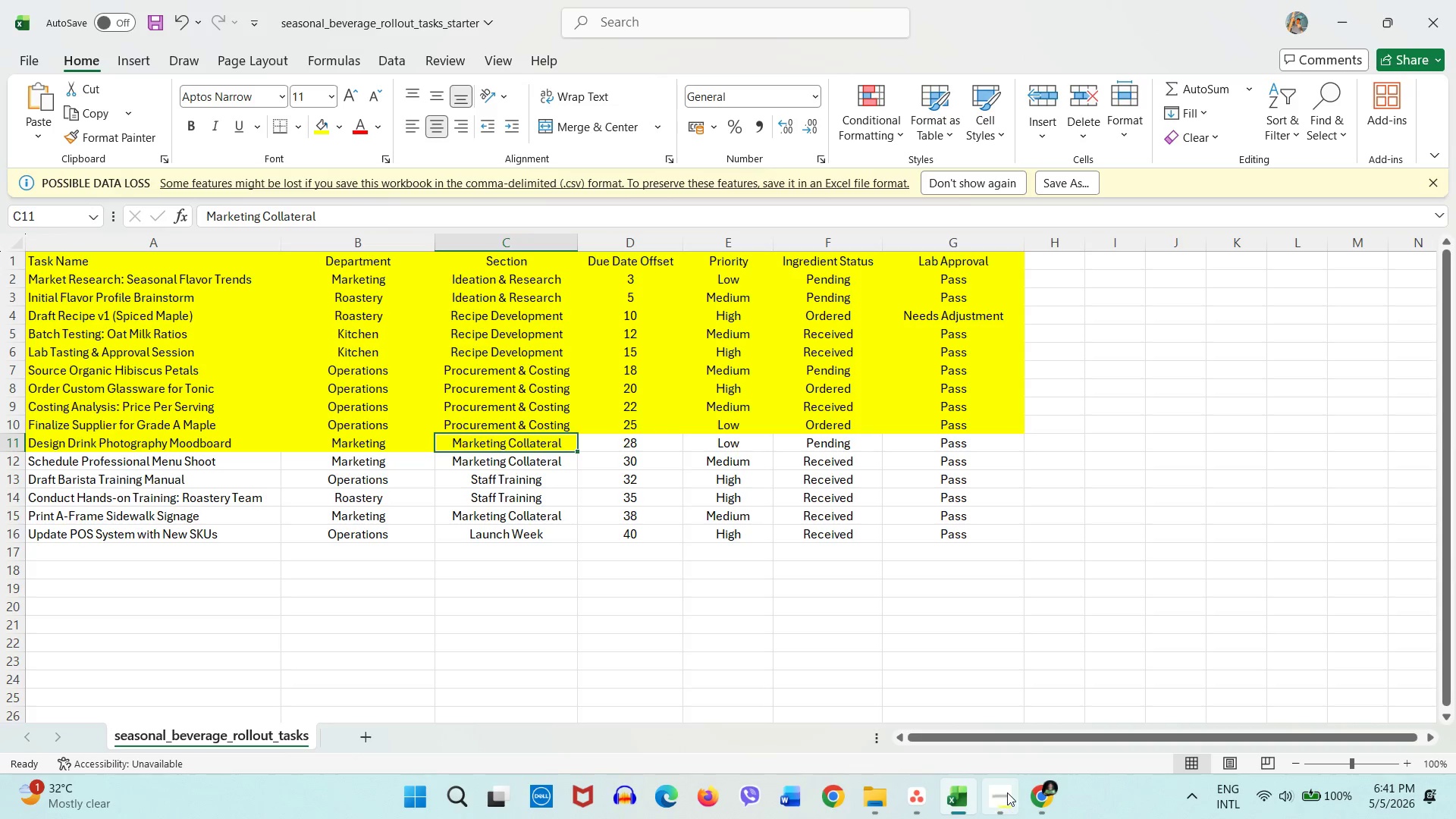 
left_click([1007, 792])